 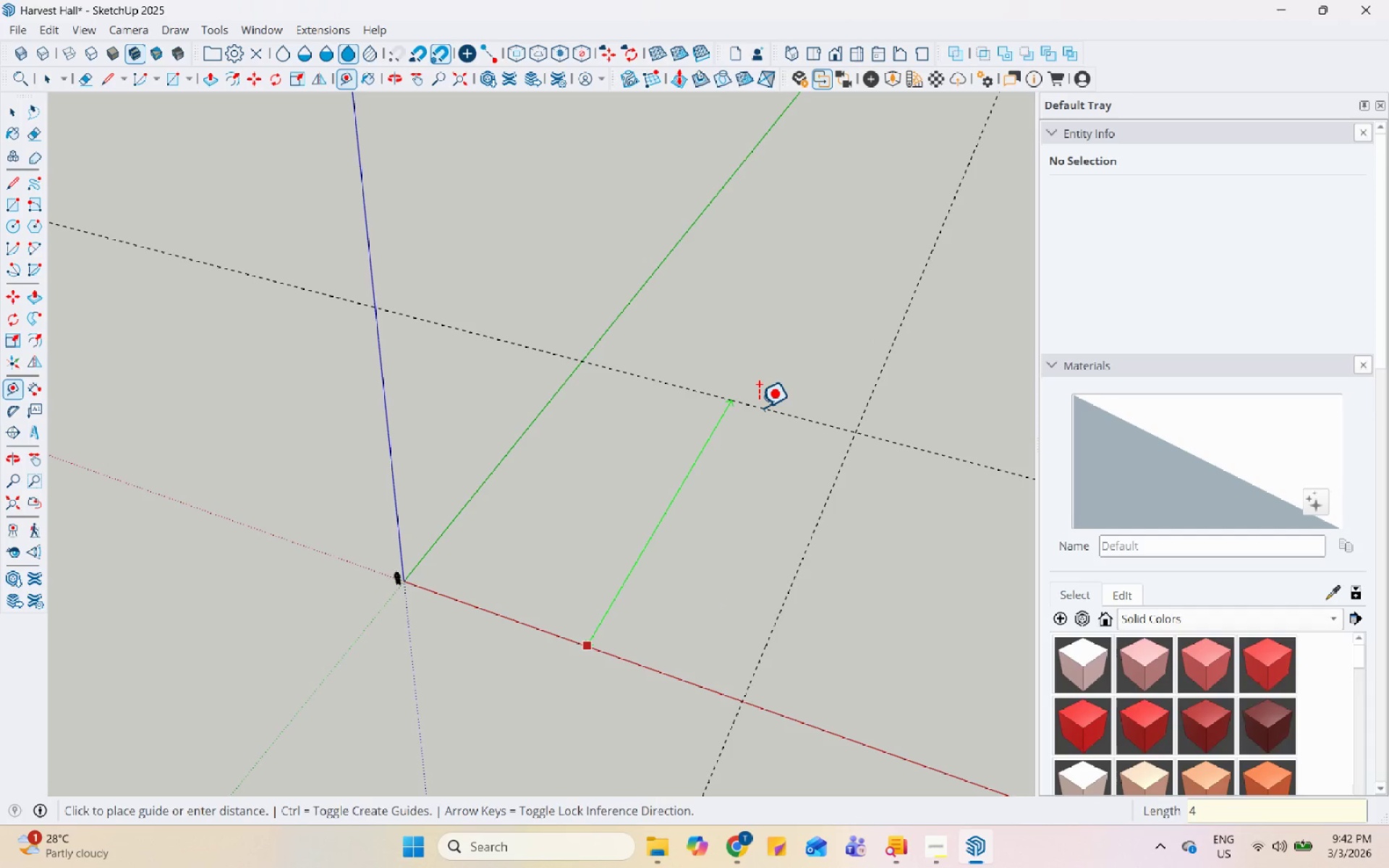 
key(Numpad0)
 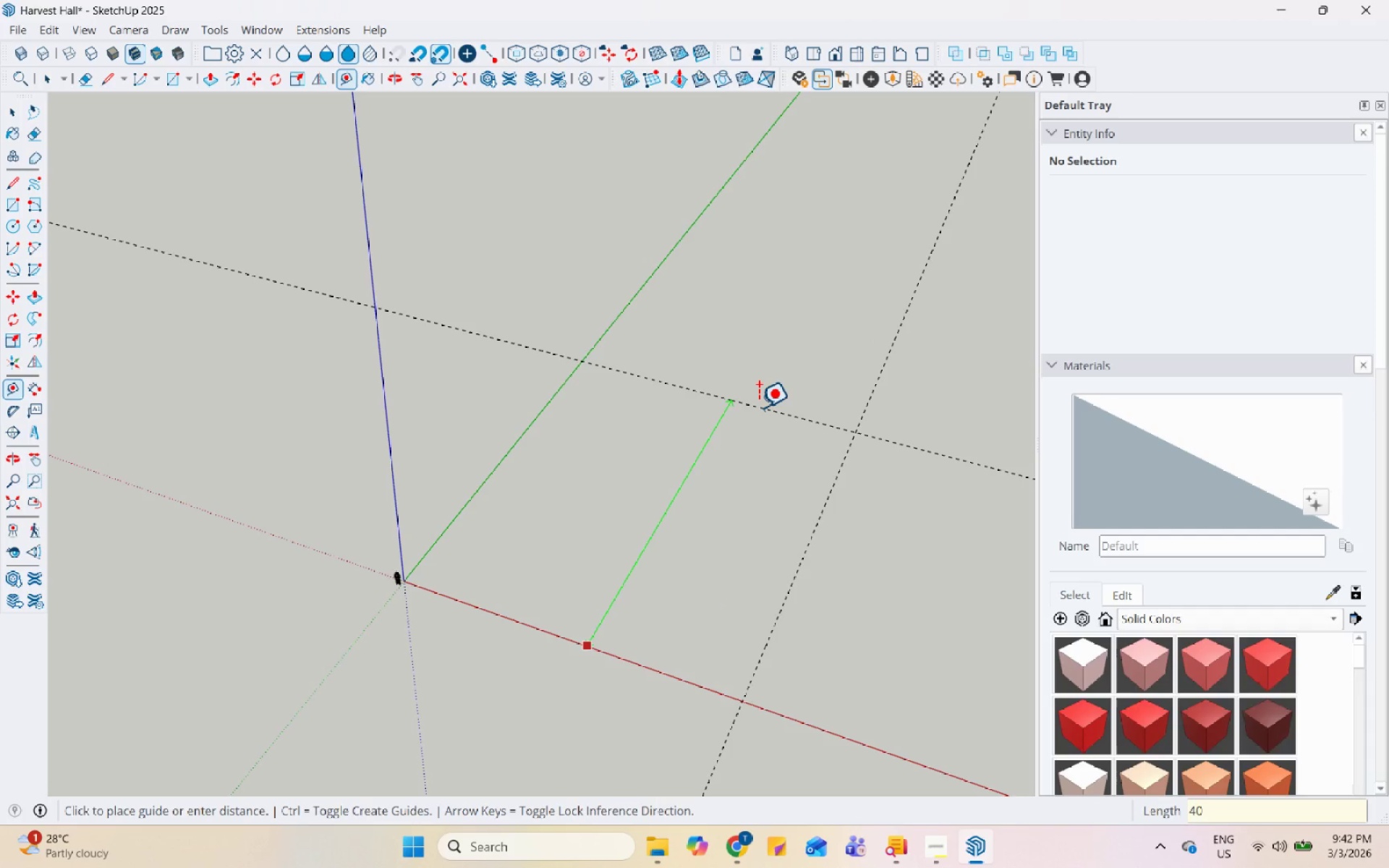 
key(Numpad0)
 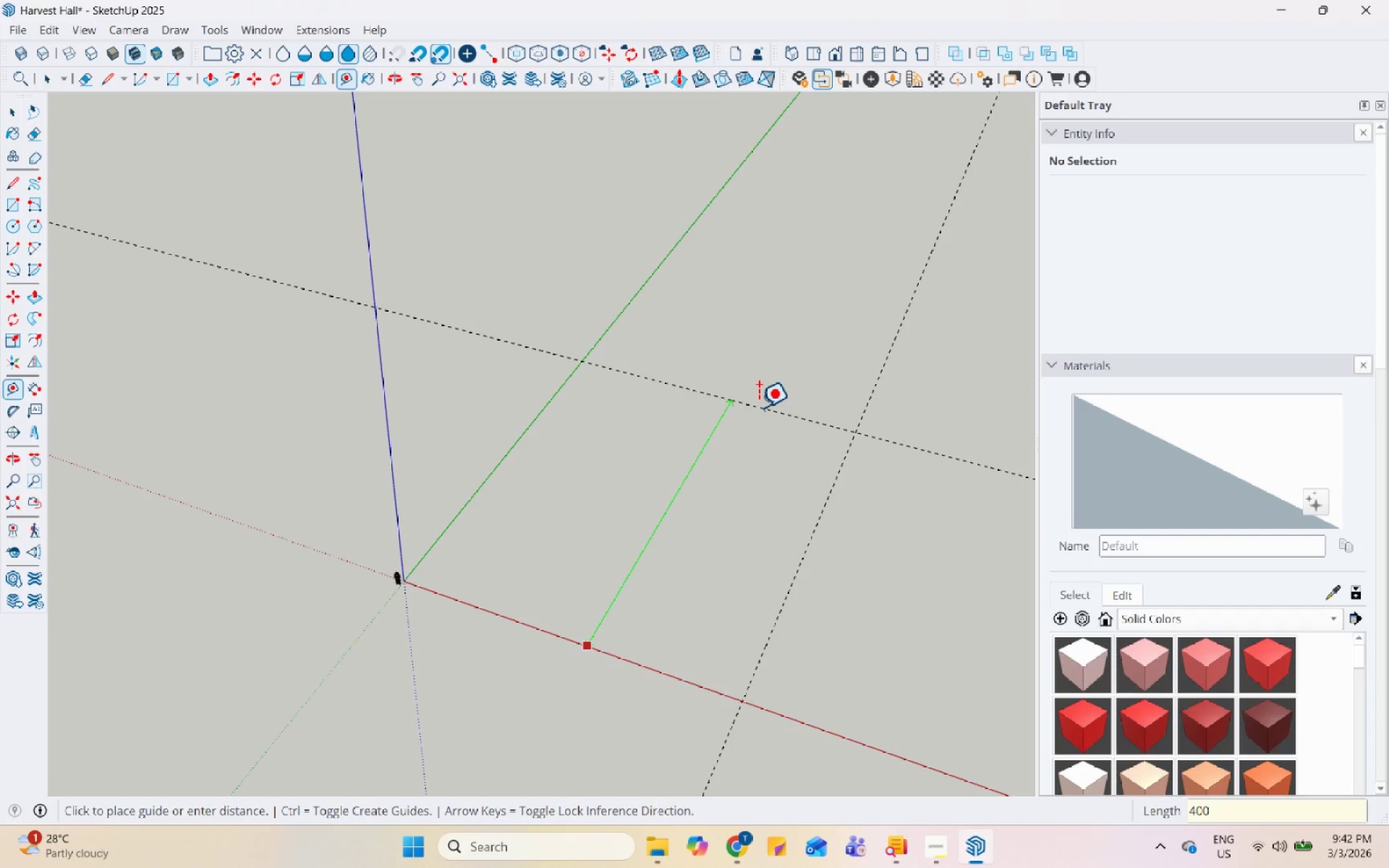 
key(Numpad0)
 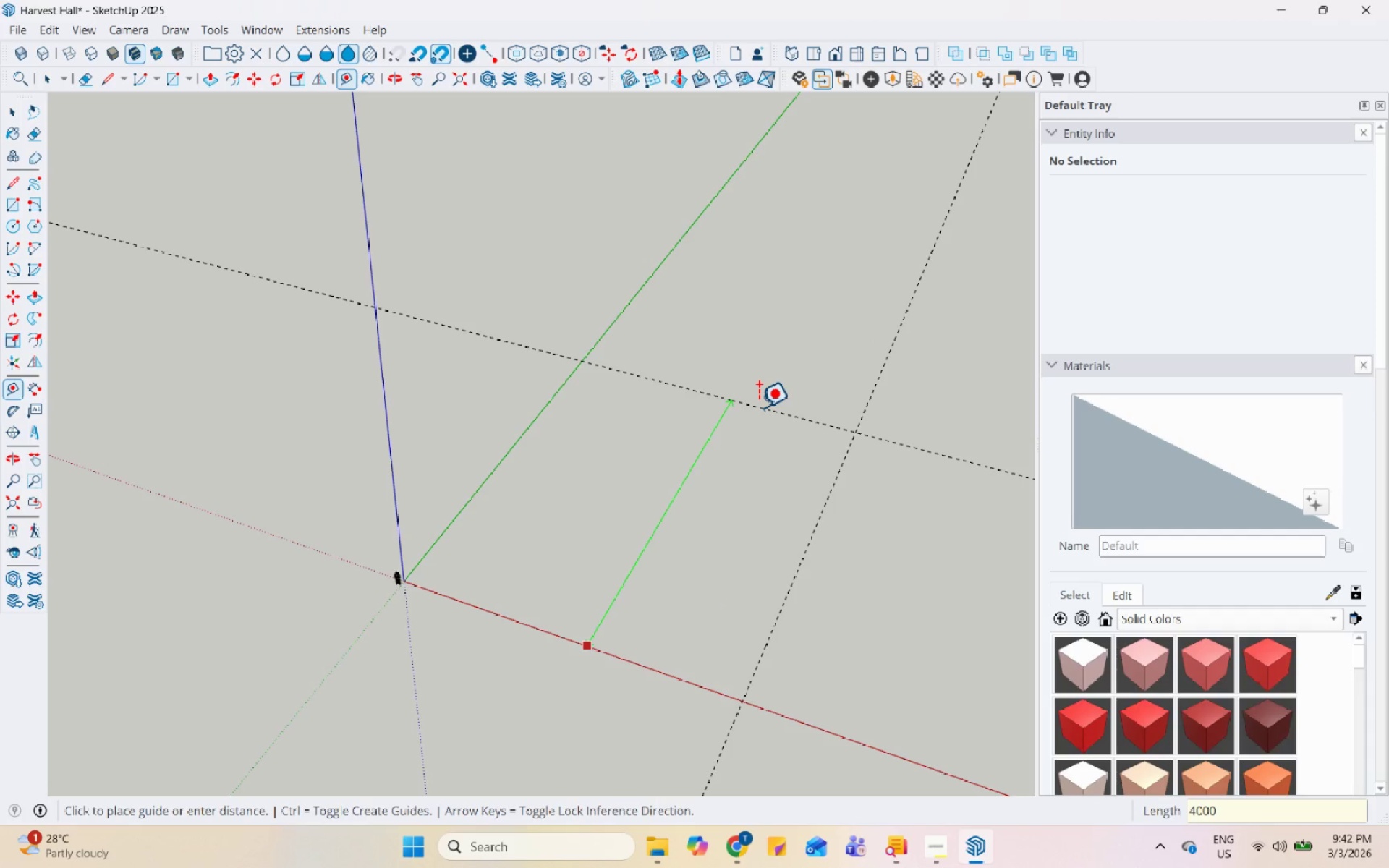 
key(Numpad0)
 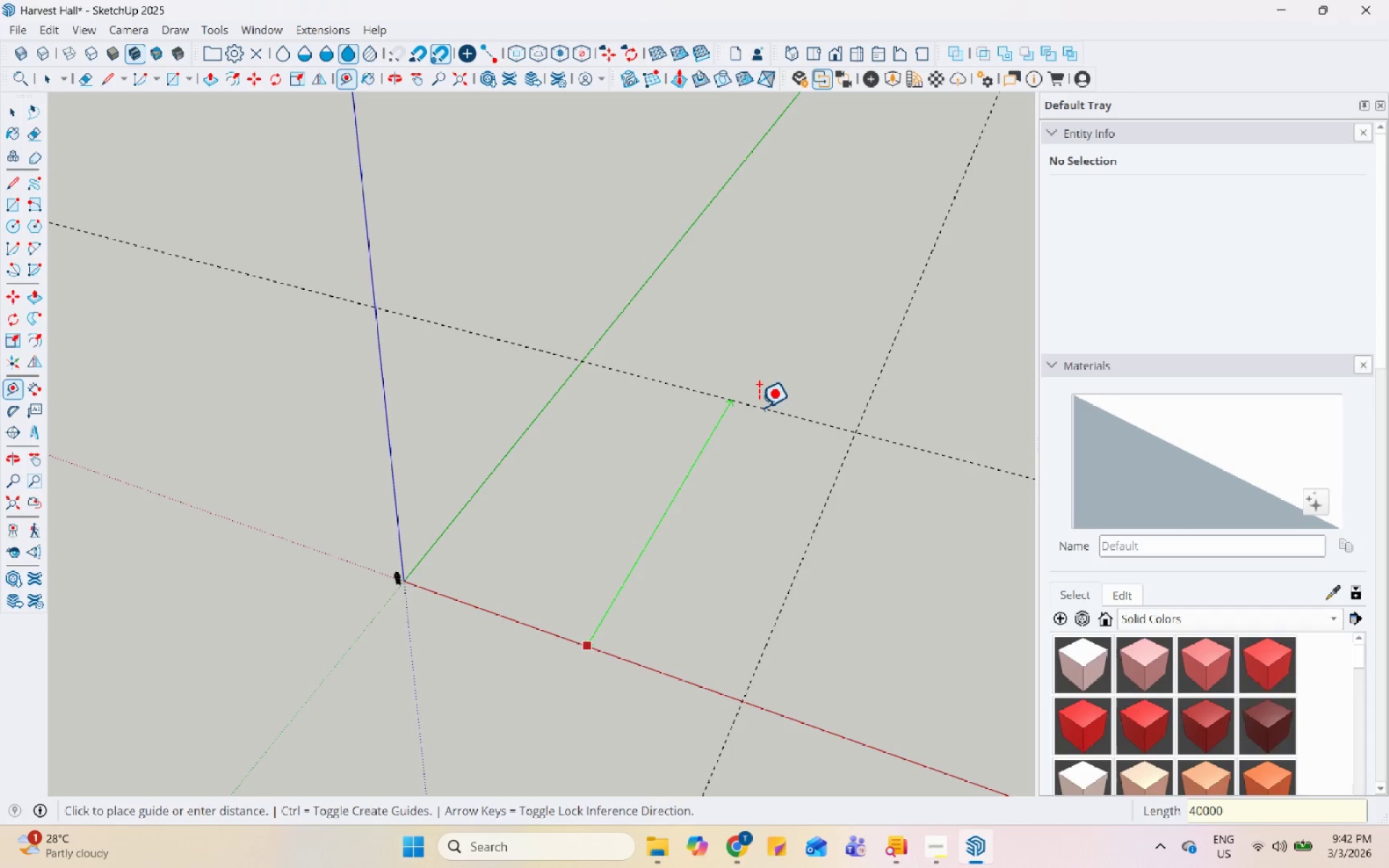 
key(Enter)
 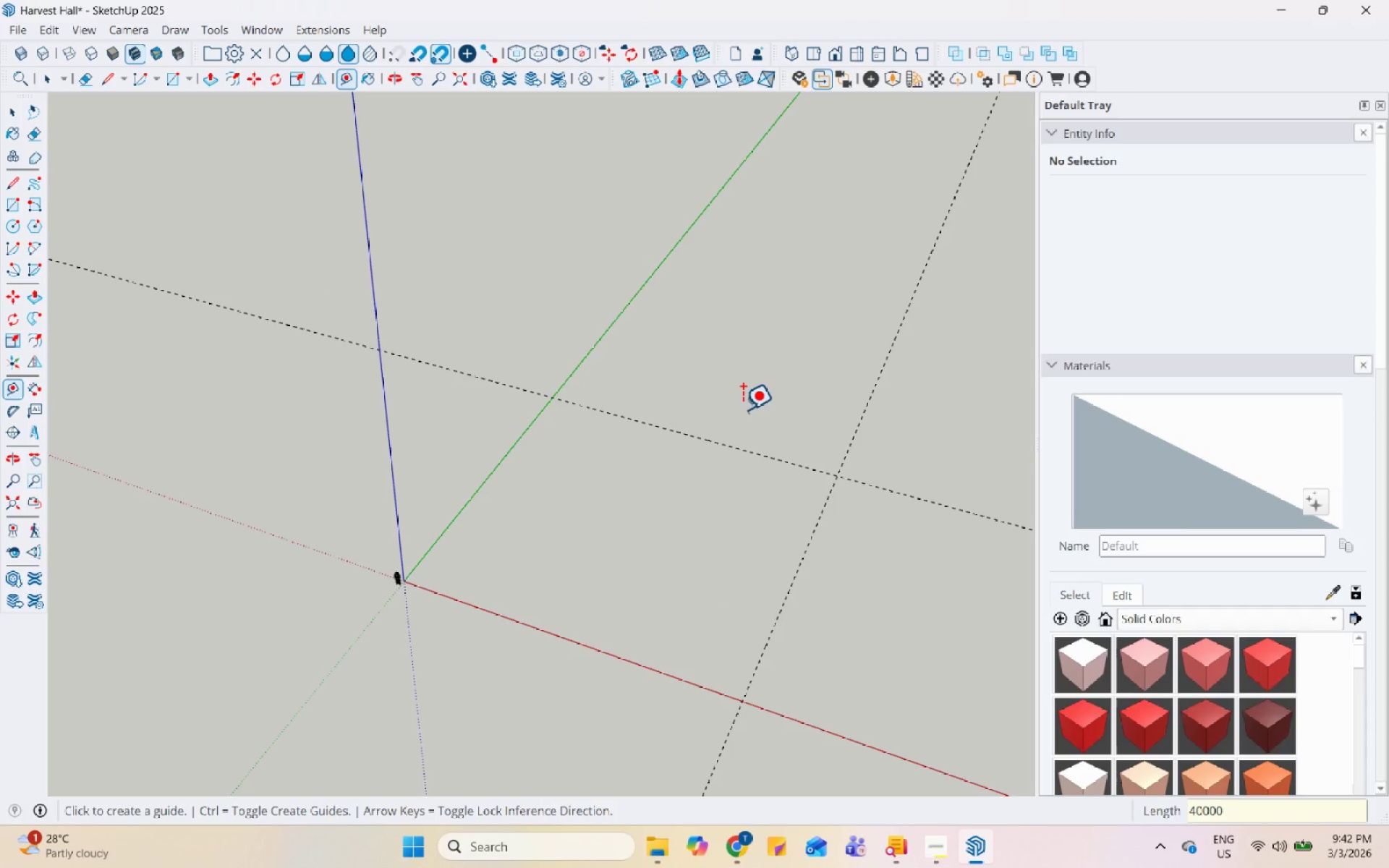 
scroll: coordinate [716, 501], scroll_direction: up, amount: 6.0
 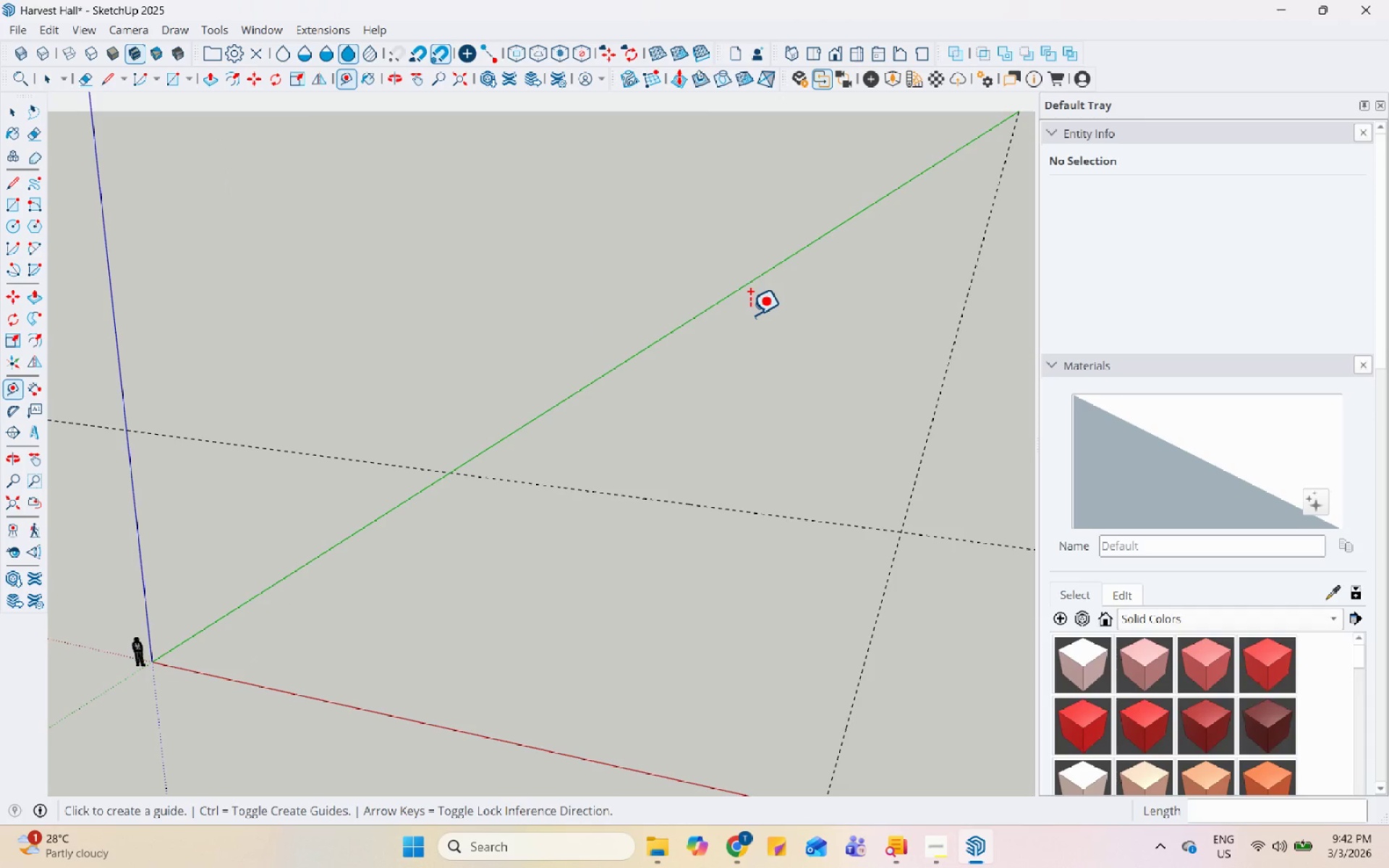 
wait(10.37)
 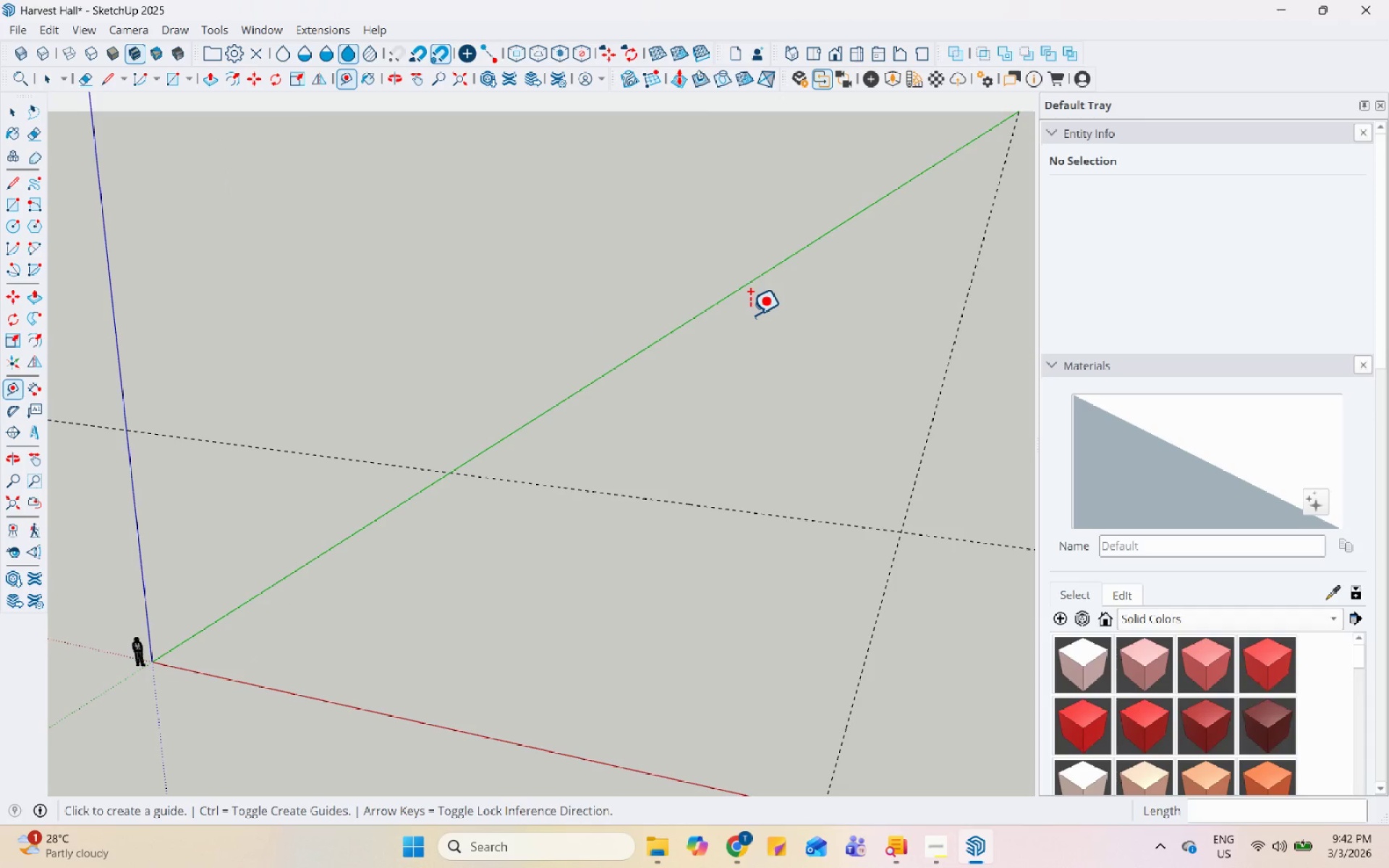 
scroll: coordinate [703, 448], scroll_direction: down, amount: 8.0
 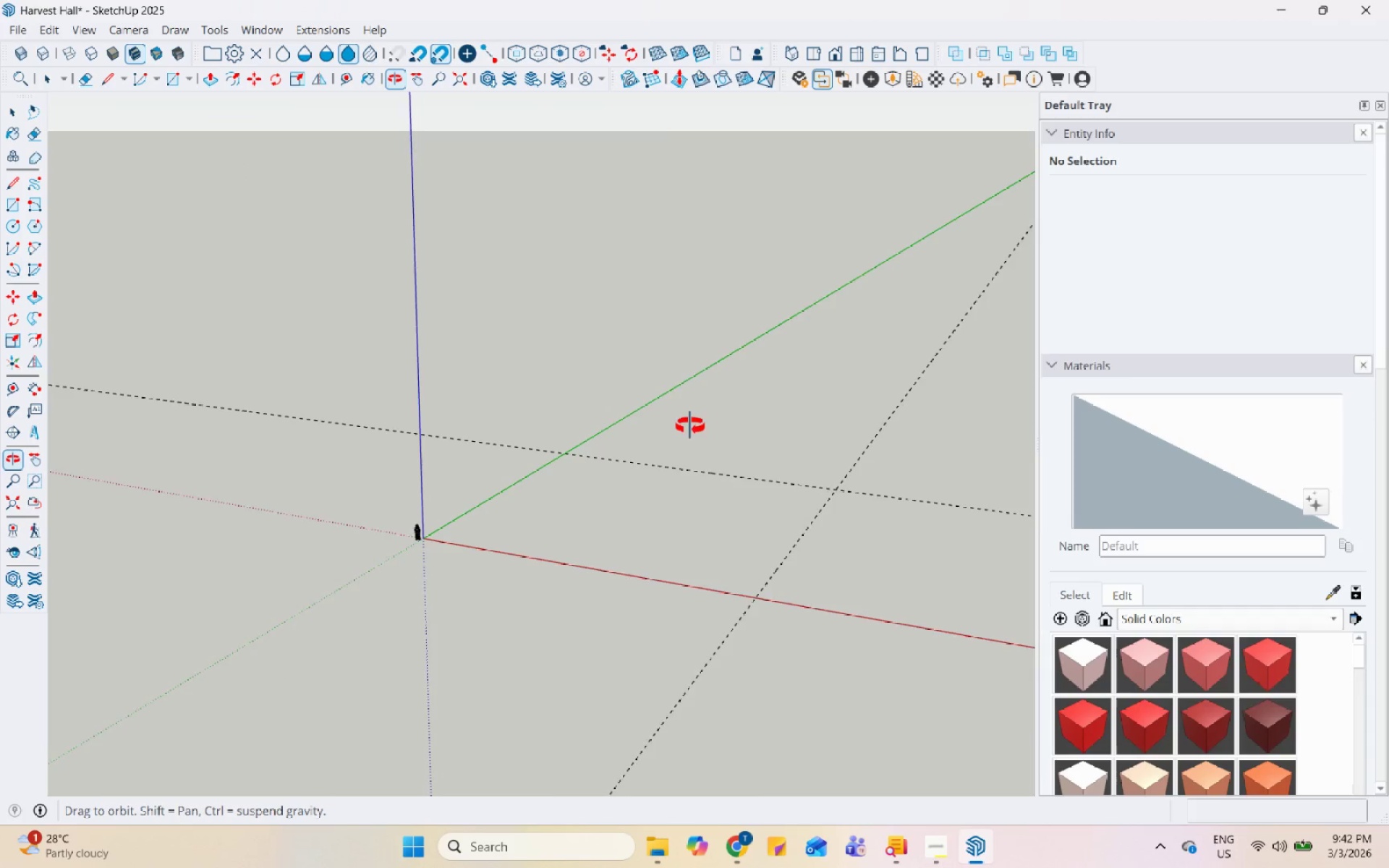 
scroll: coordinate [663, 472], scroll_direction: up, amount: 6.0
 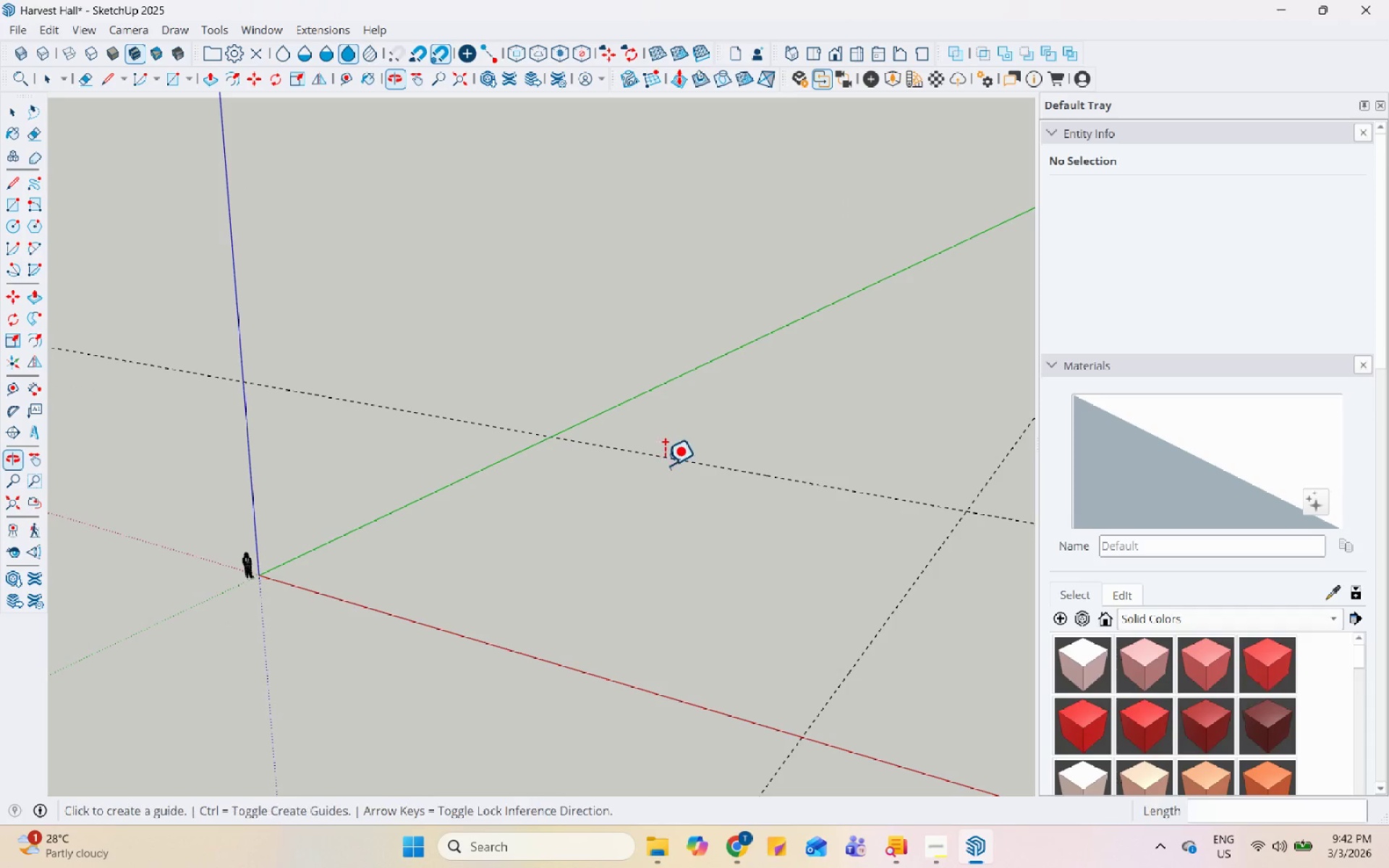 
scroll: coordinate [653, 437], scroll_direction: down, amount: 9.0
 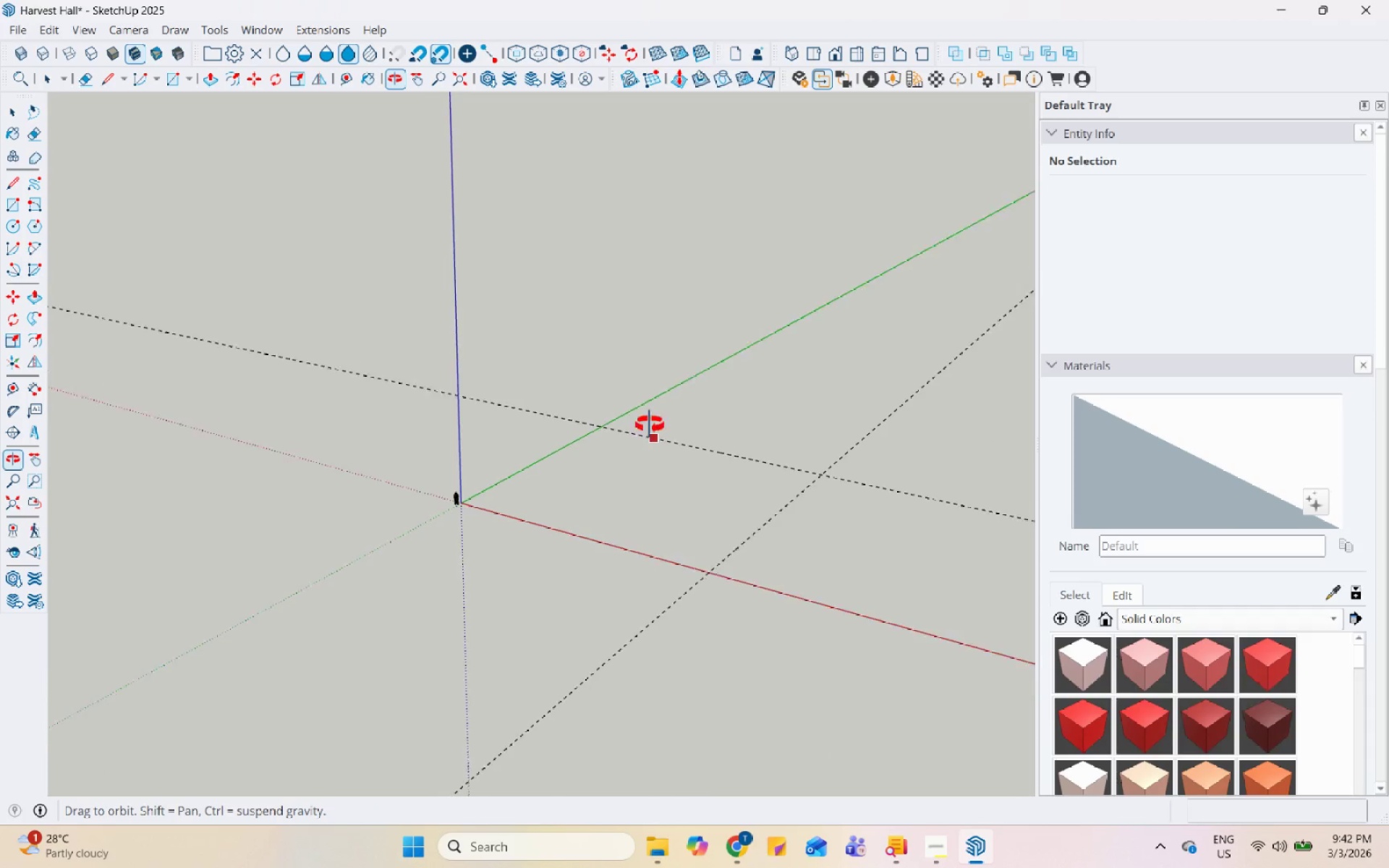 
scroll: coordinate [655, 409], scroll_direction: up, amount: 6.0
 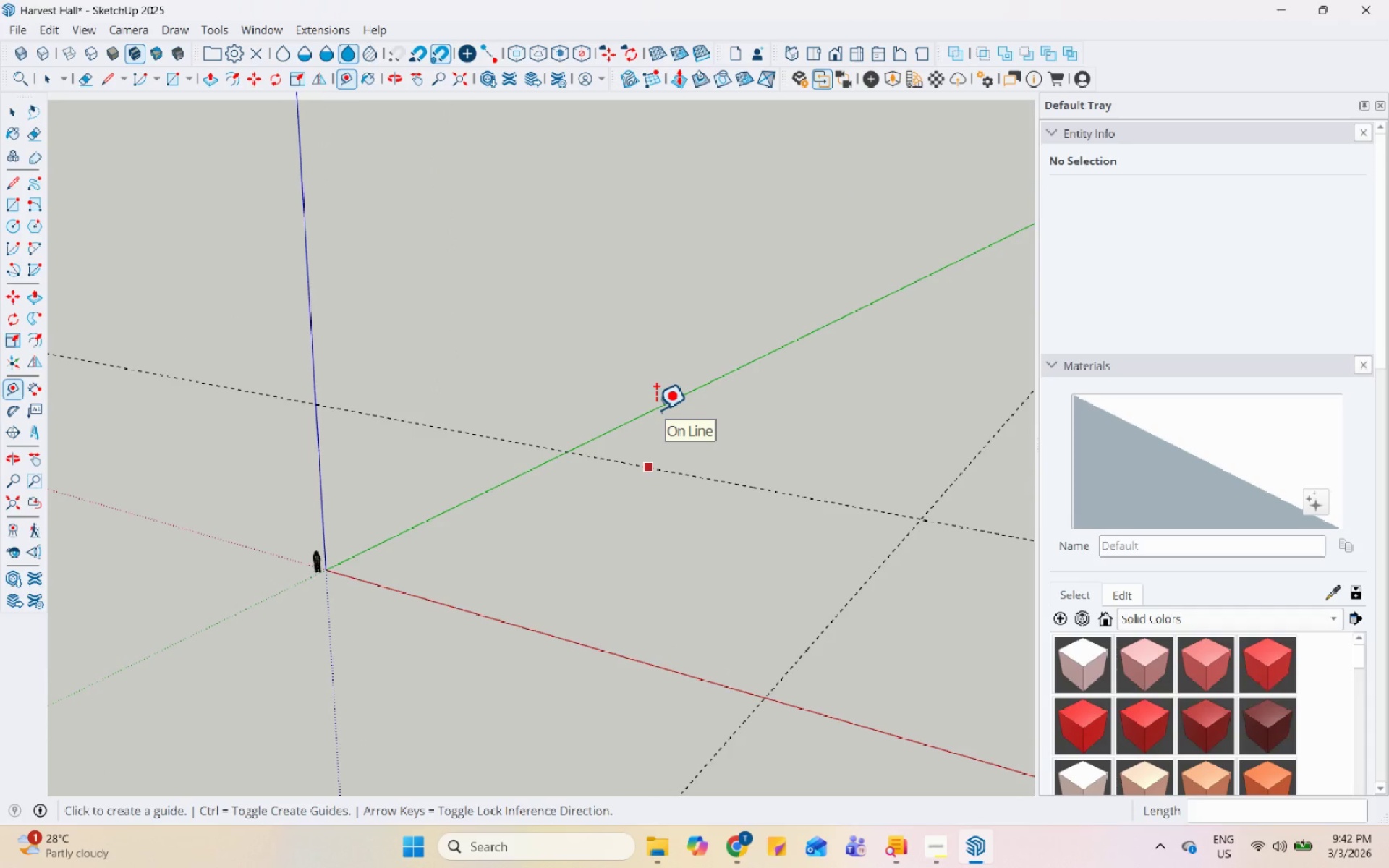 
scroll: coordinate [655, 409], scroll_direction: down, amount: 6.0
 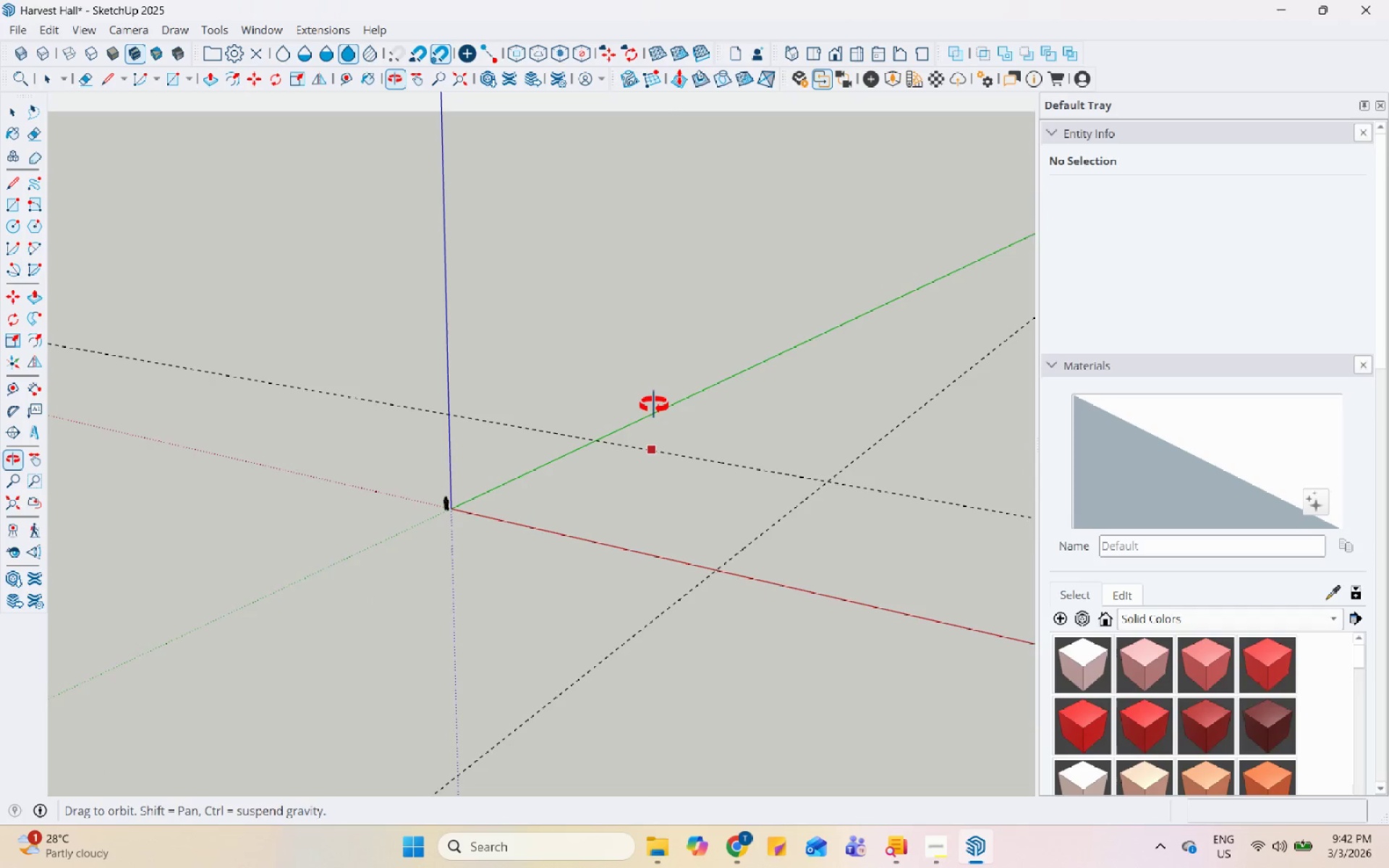 
scroll: coordinate [699, 333], scroll_direction: up, amount: 11.0
 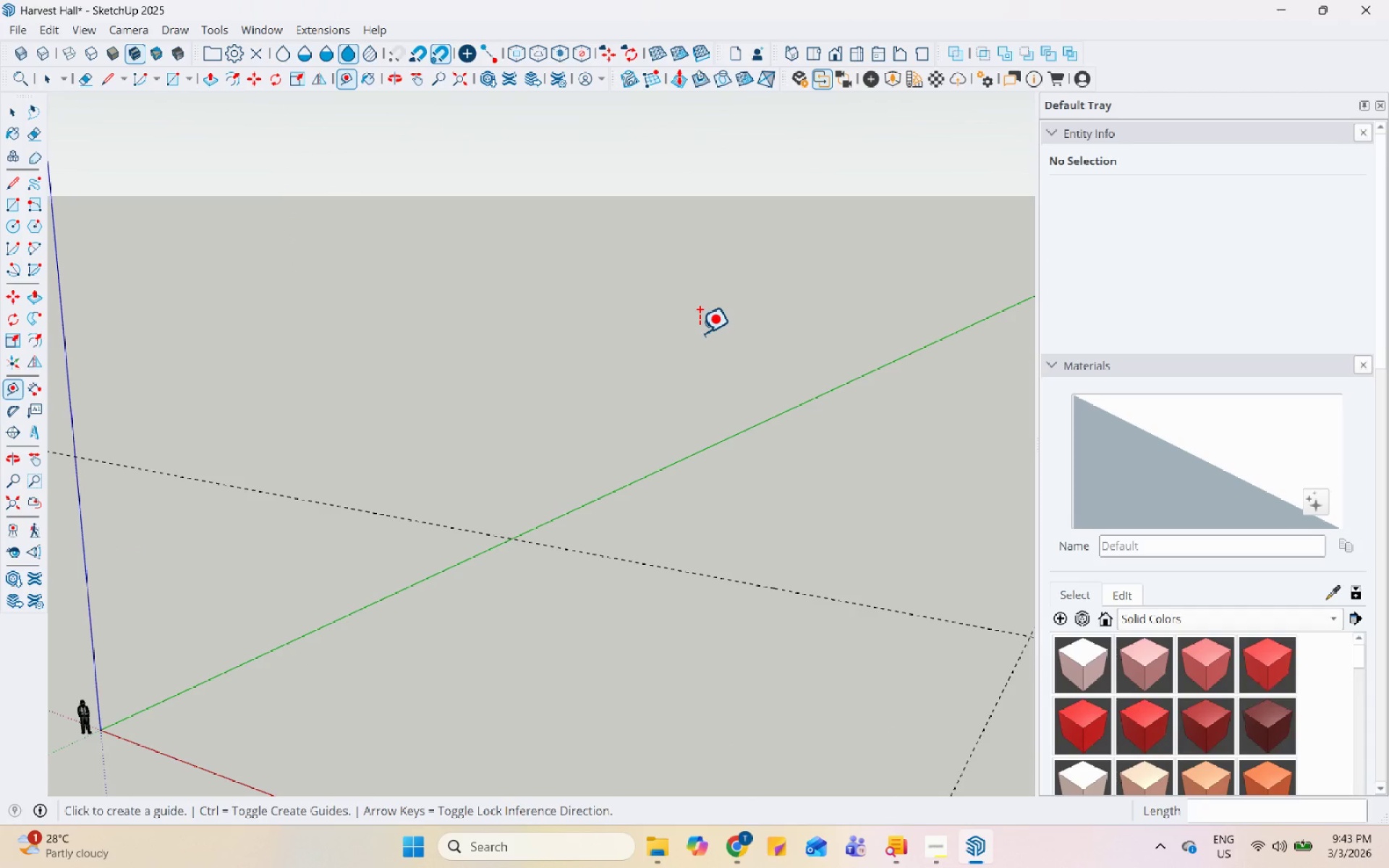 
scroll: coordinate [732, 302], scroll_direction: down, amount: 13.0
 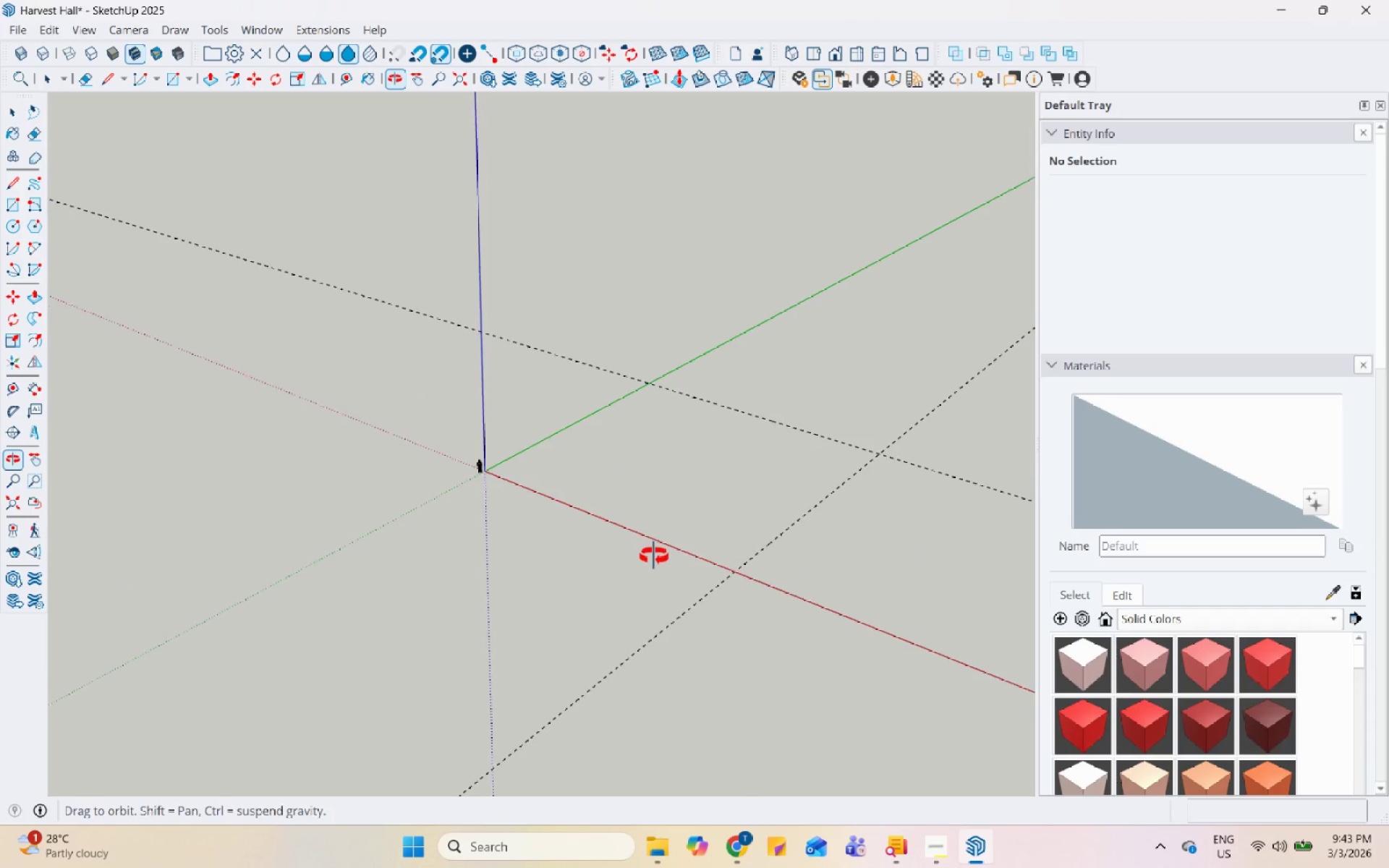 
scroll: coordinate [668, 490], scroll_direction: up, amount: 18.0
 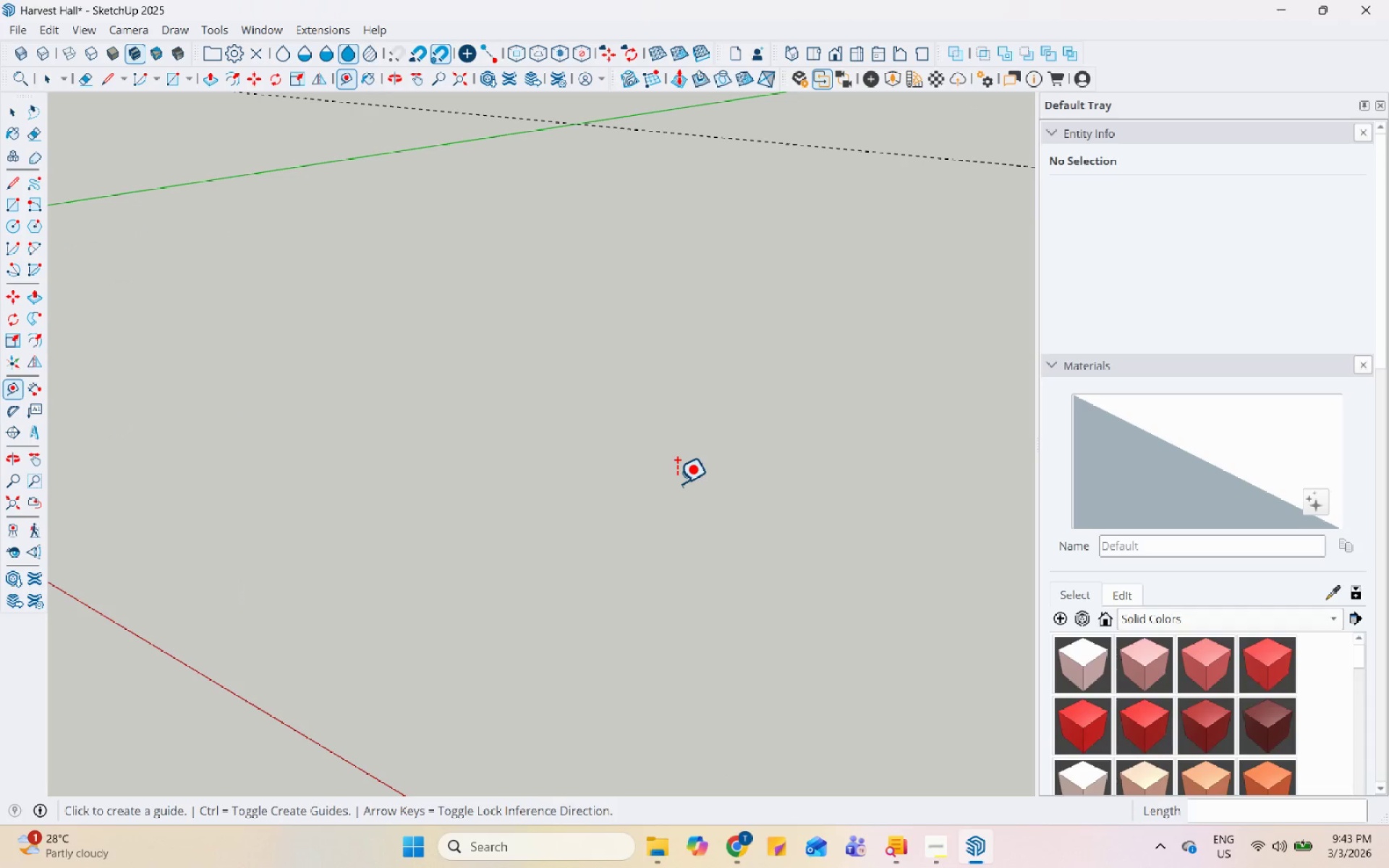 
scroll: coordinate [614, 468], scroll_direction: down, amount: 20.0
 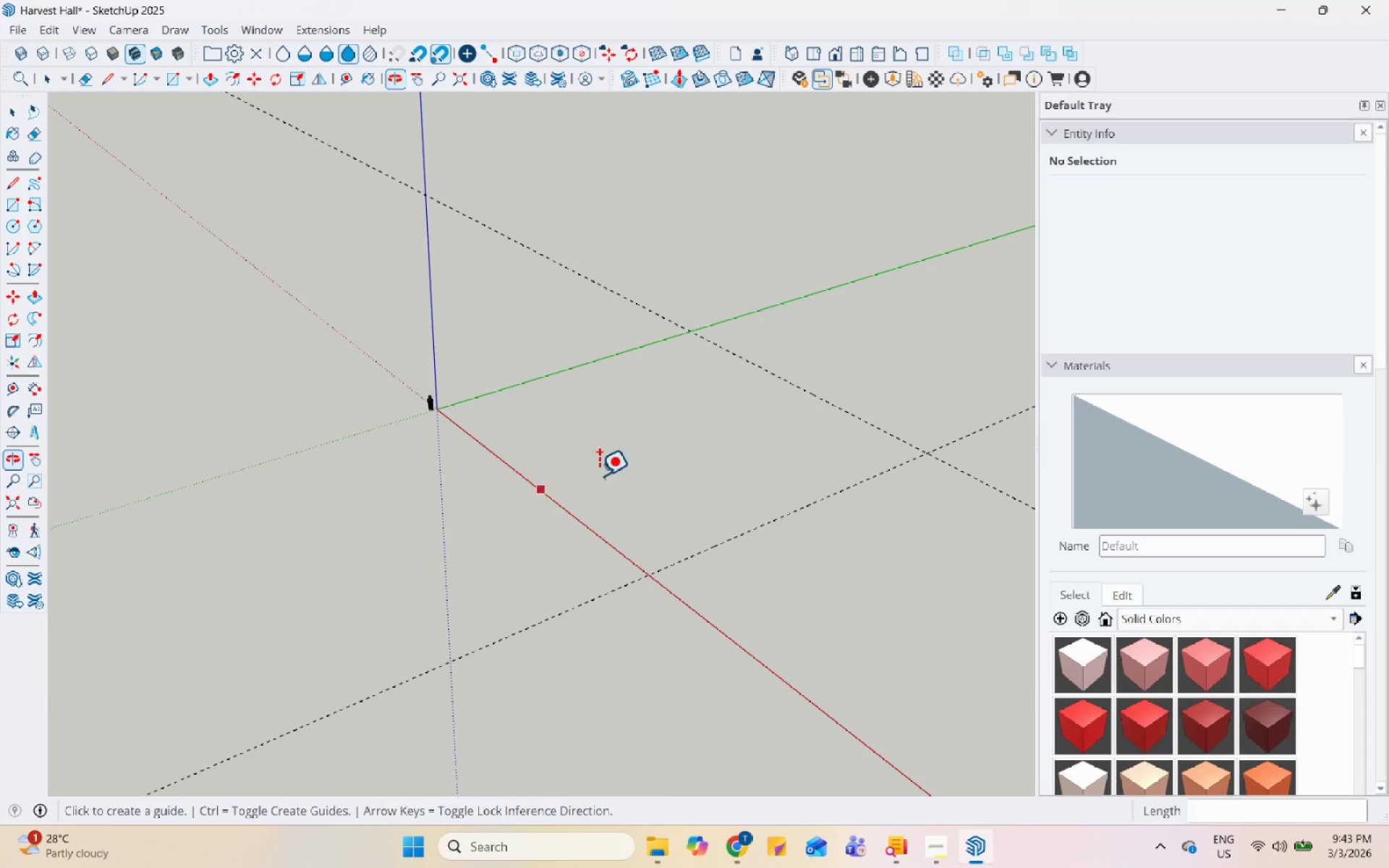 
scroll: coordinate [416, 443], scroll_direction: up, amount: 2.0
 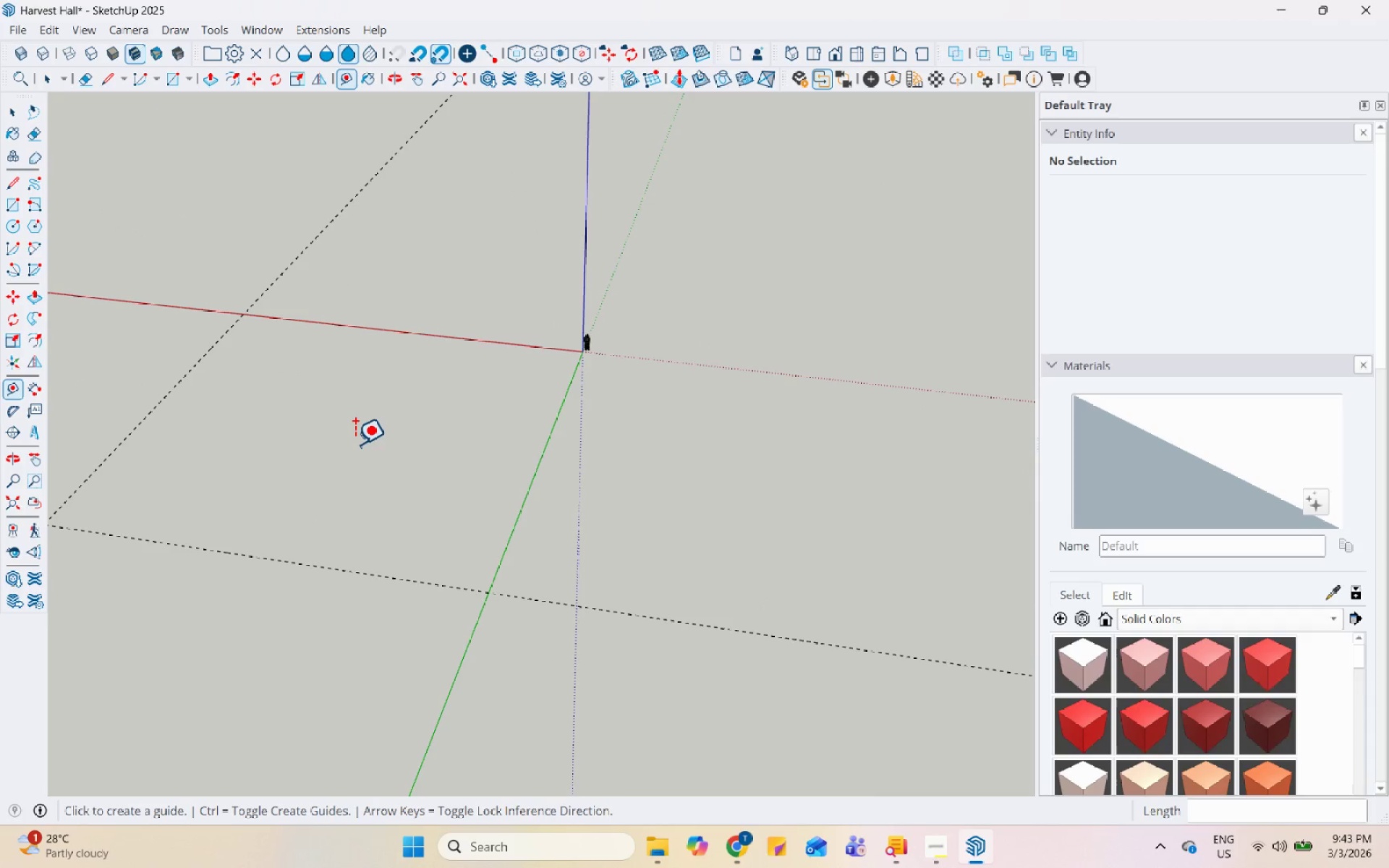 
wait(7.53)
 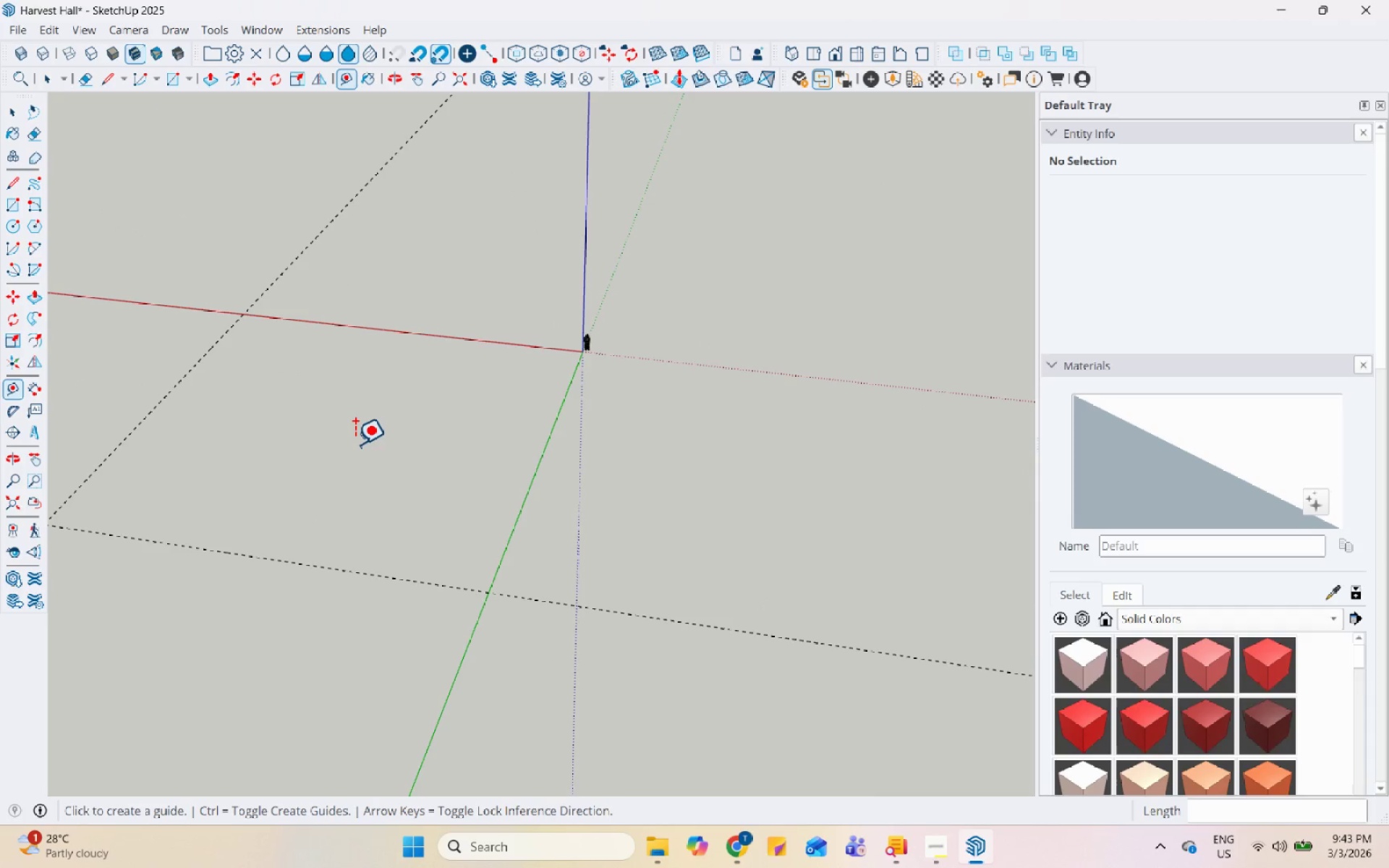 
scroll: coordinate [368, 439], scroll_direction: down, amount: 7.0
 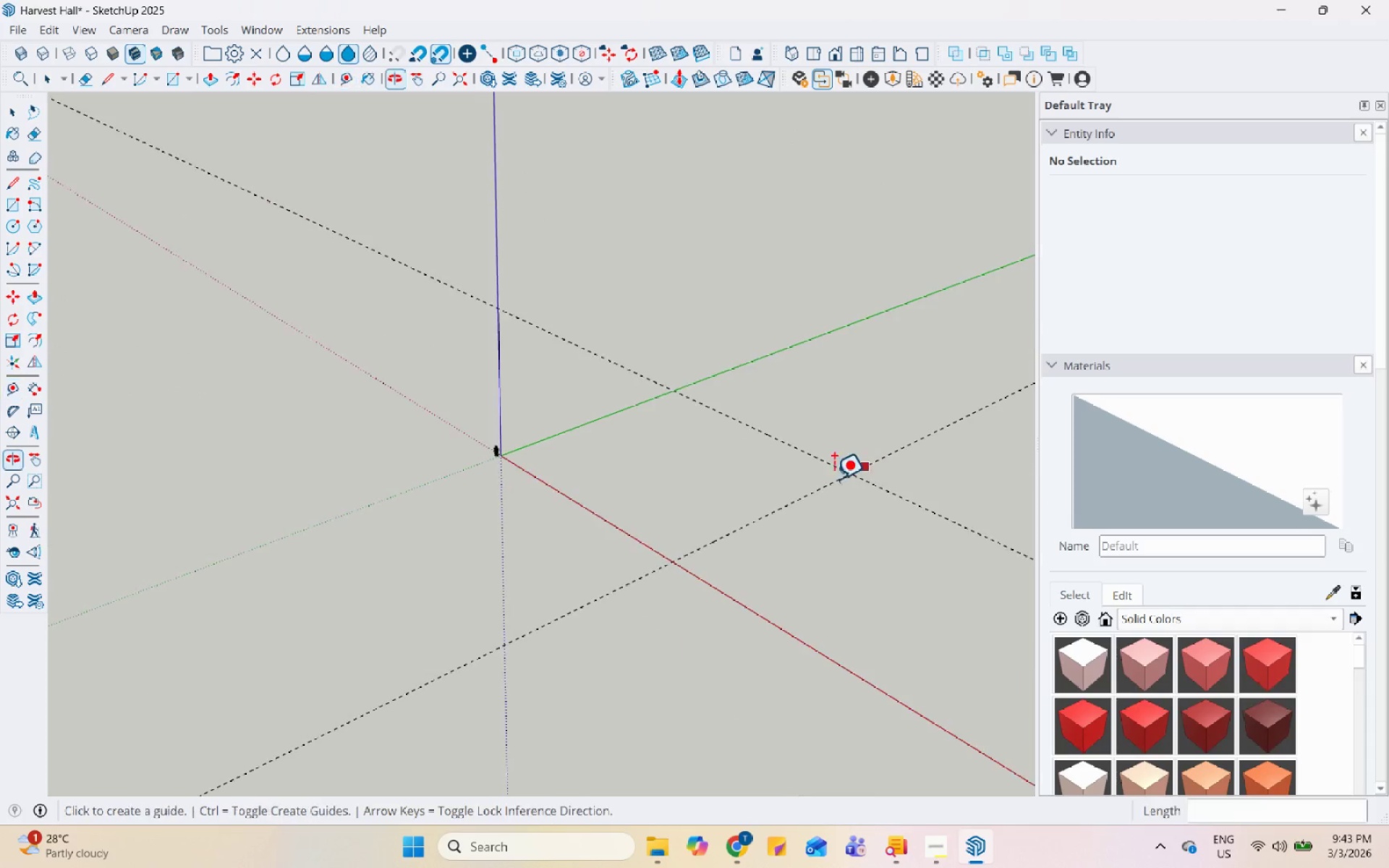 
scroll: coordinate [621, 468], scroll_direction: up, amount: 4.0
 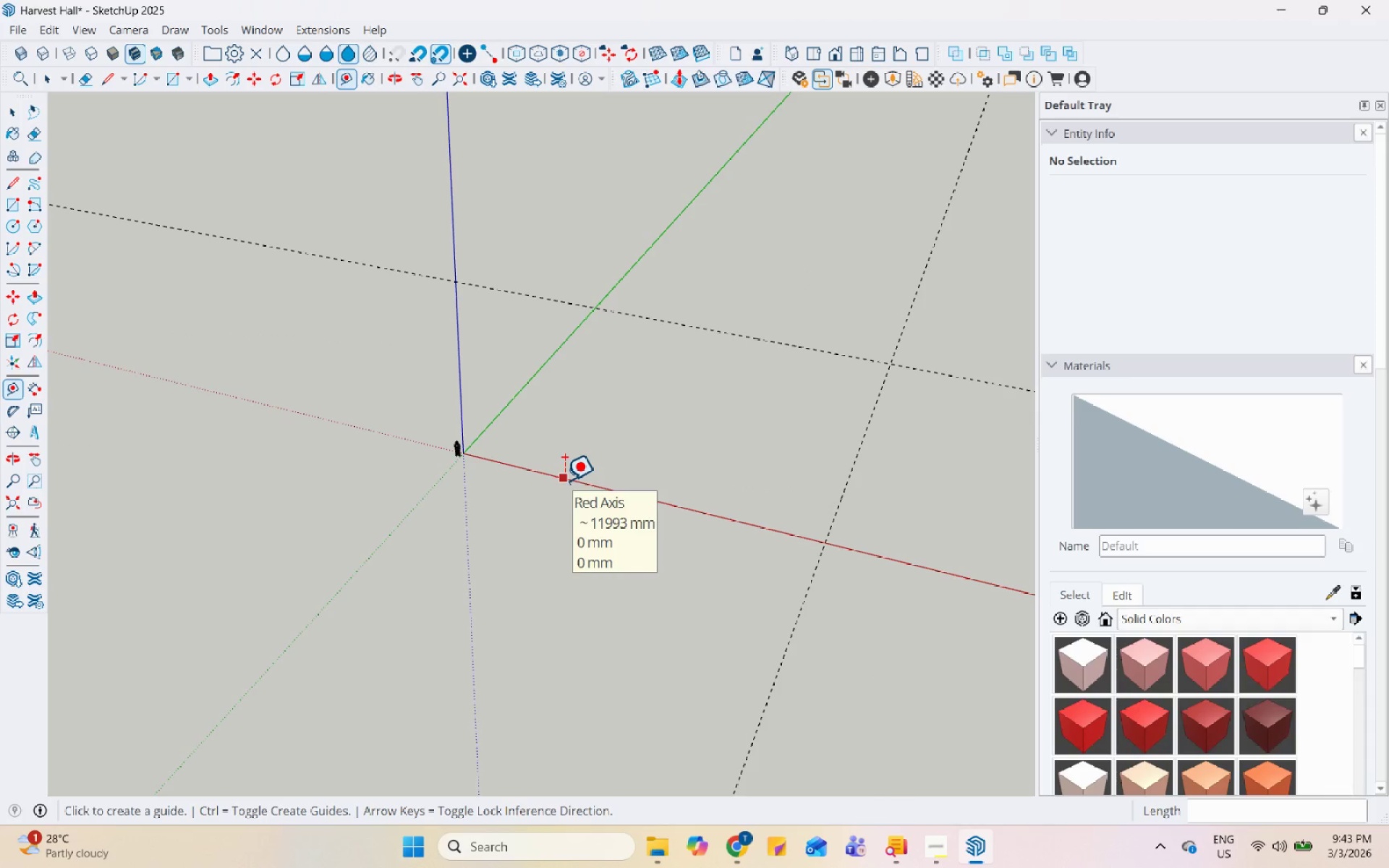 
wait(8.52)
 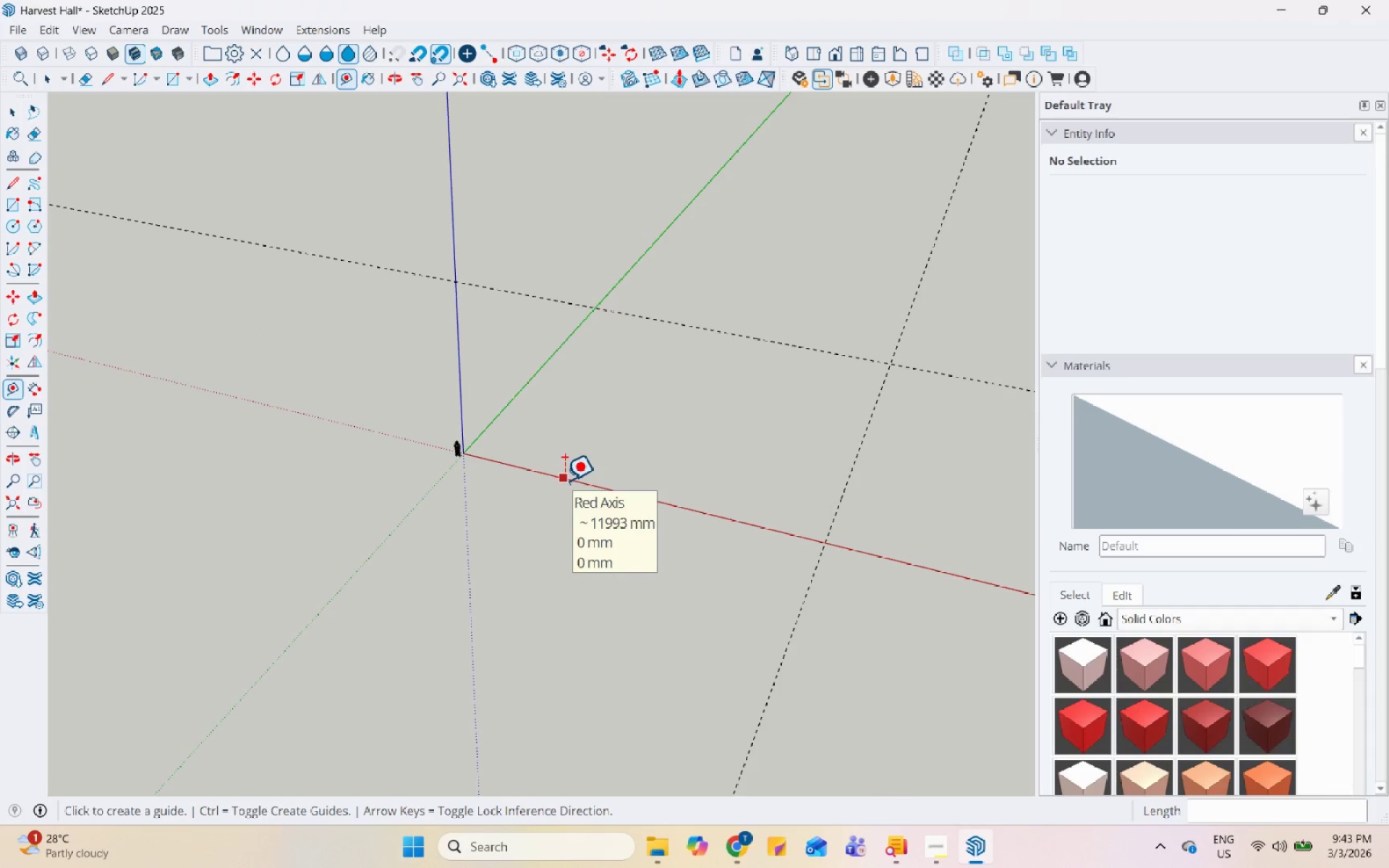 
scroll: coordinate [691, 365], scroll_direction: up, amount: 11.0
 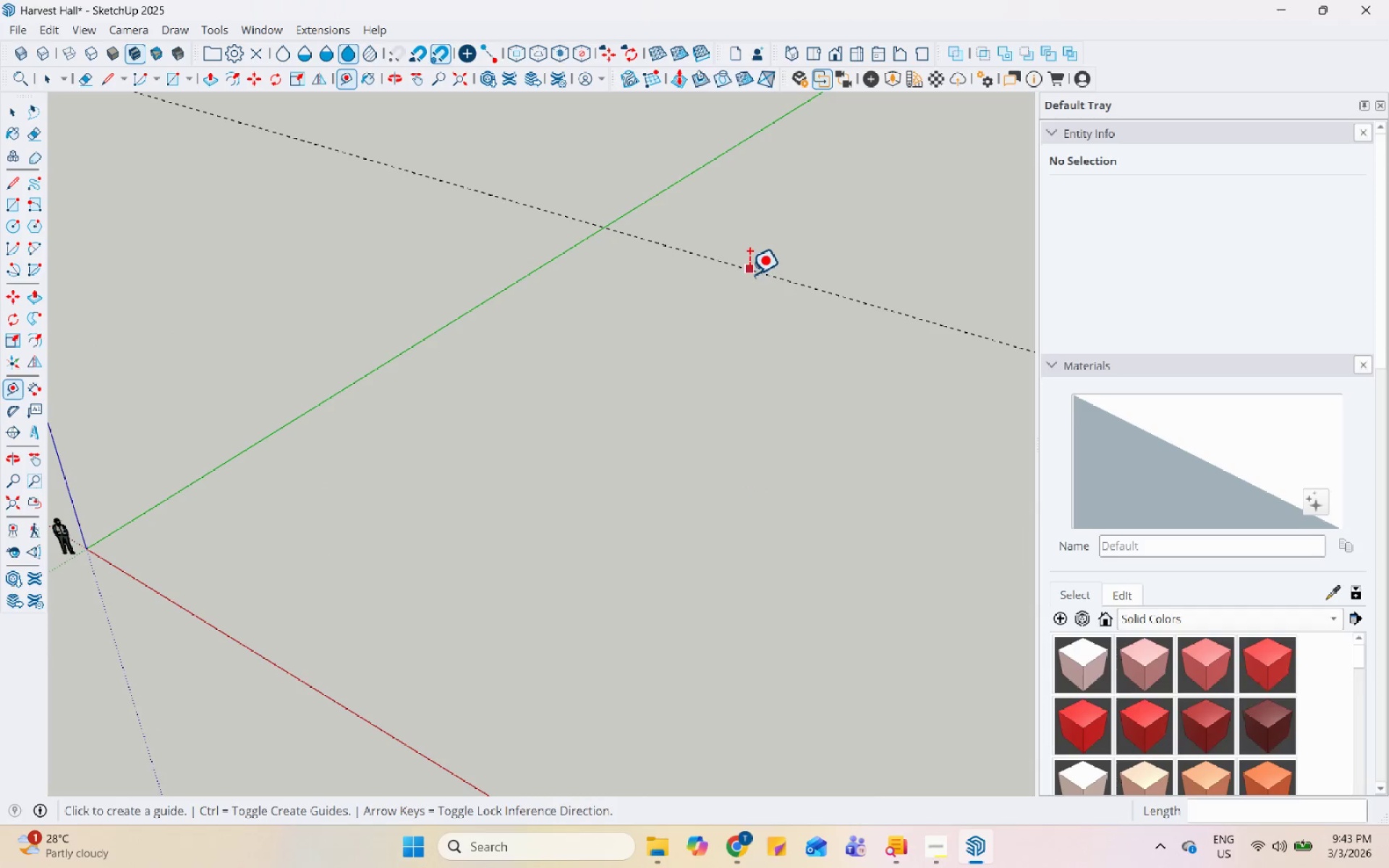 
left_click([749, 273])
 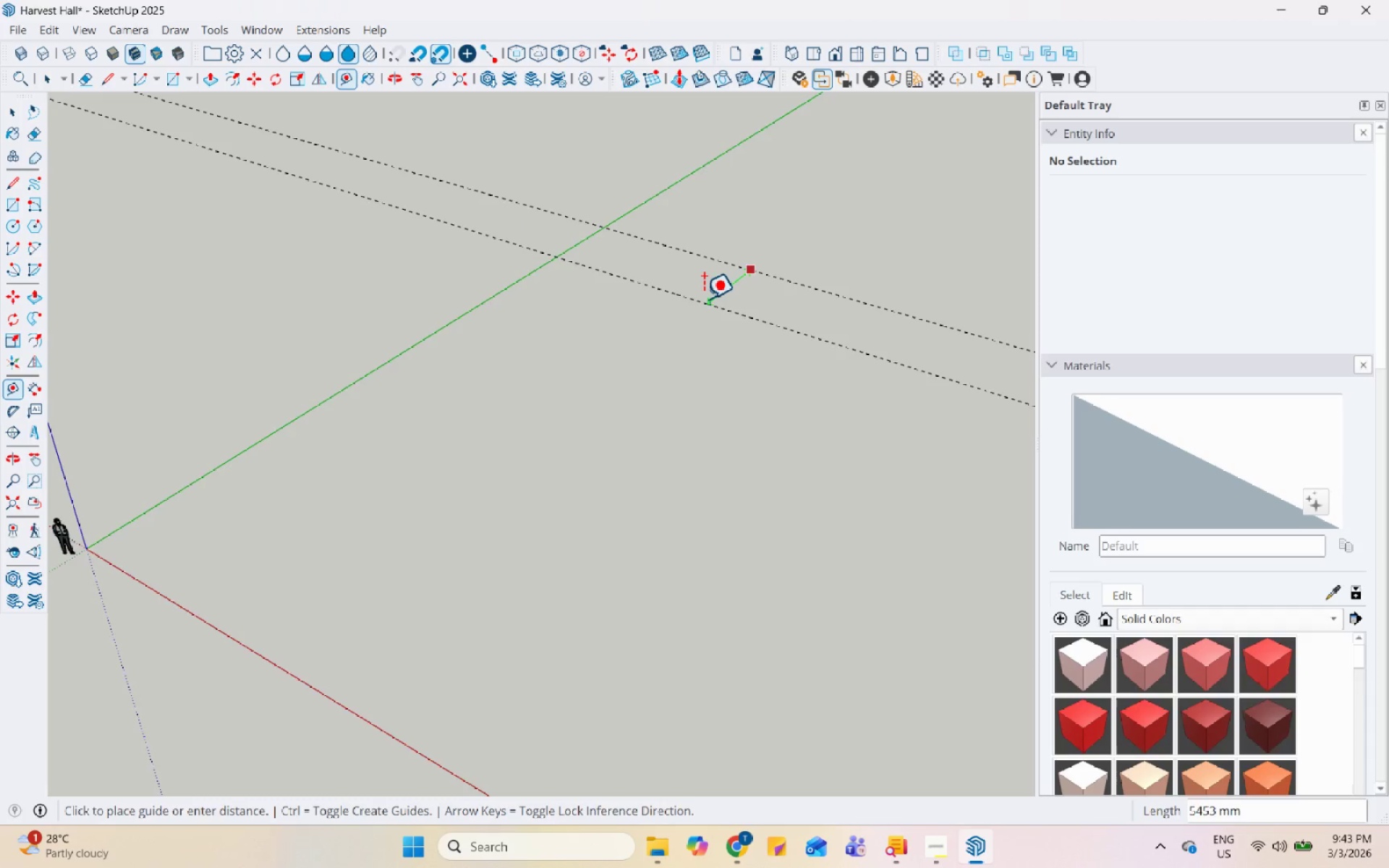 
scroll: coordinate [703, 294], scroll_direction: down, amount: 6.0
 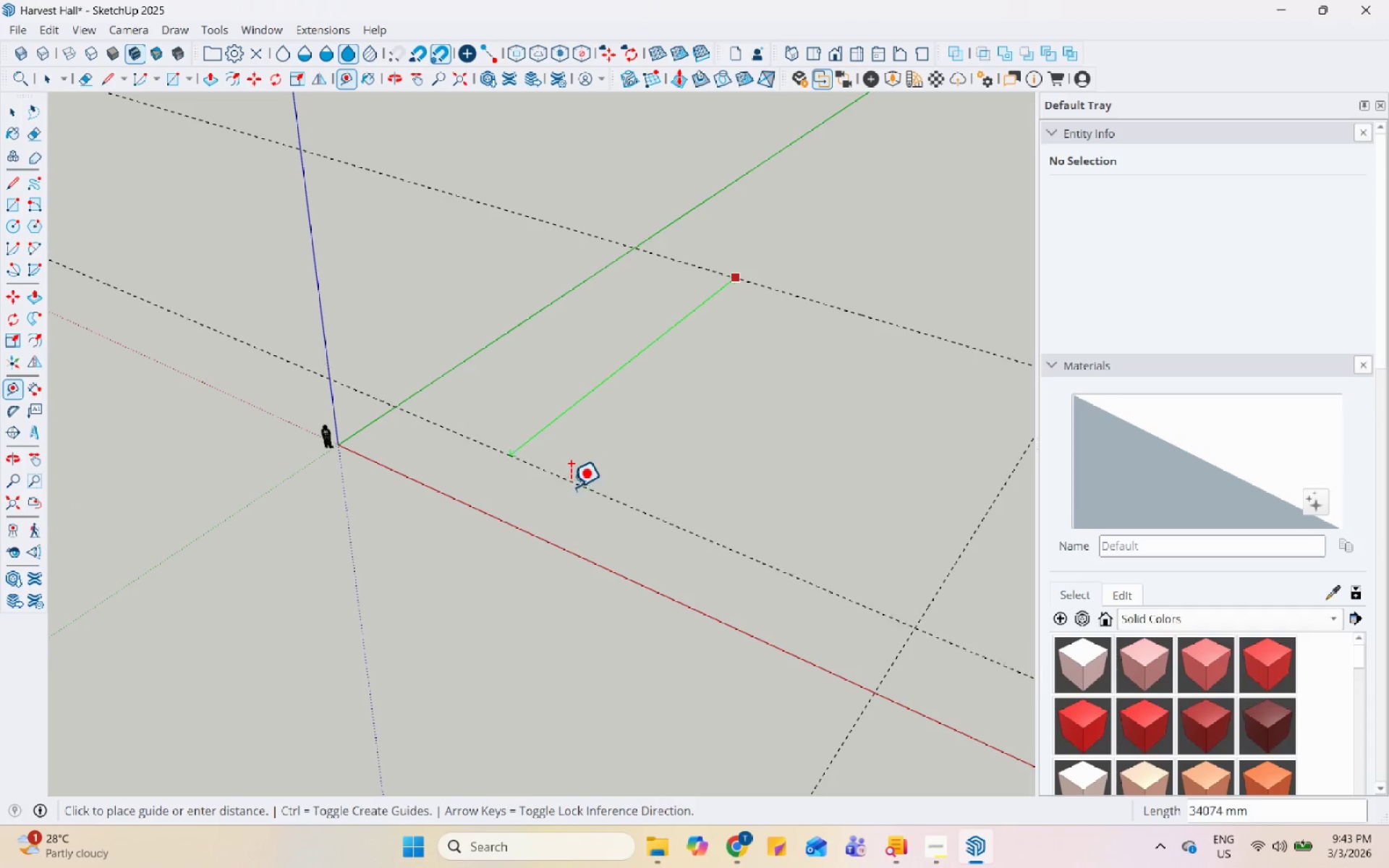 
left_click([521, 529])
 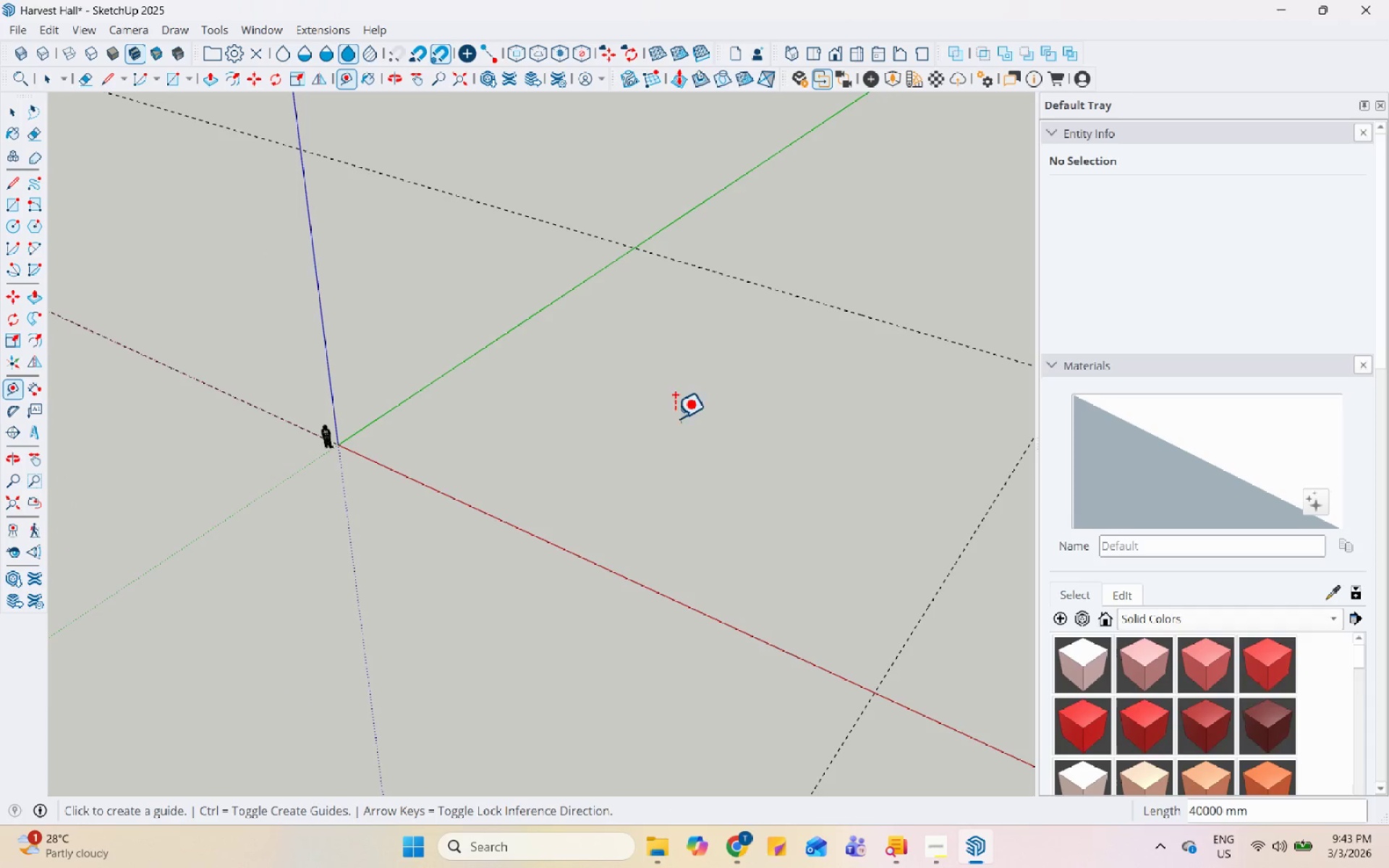 
scroll: coordinate [683, 412], scroll_direction: down, amount: 5.0
 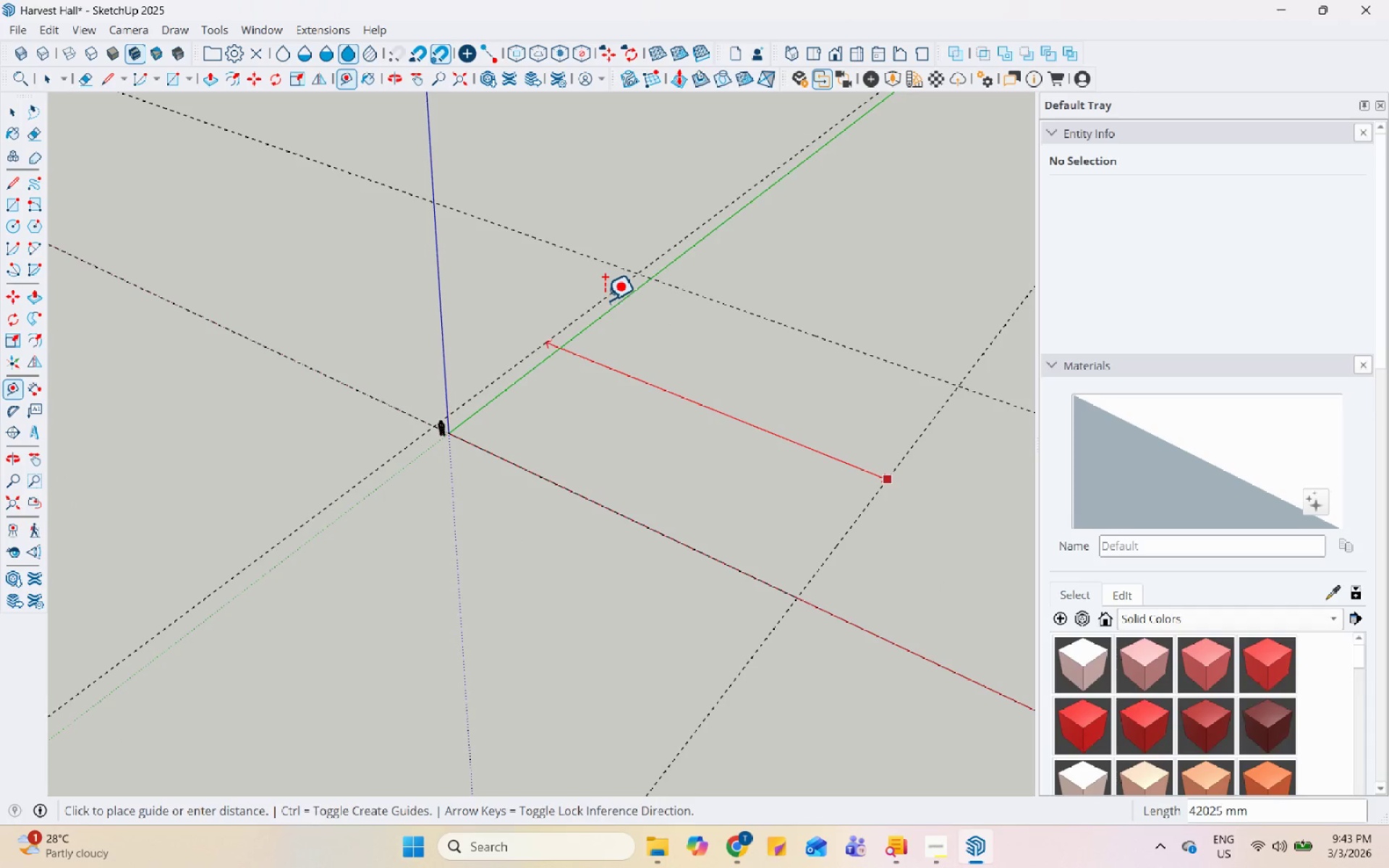 
scroll: coordinate [430, 472], scroll_direction: up, amount: 4.0